 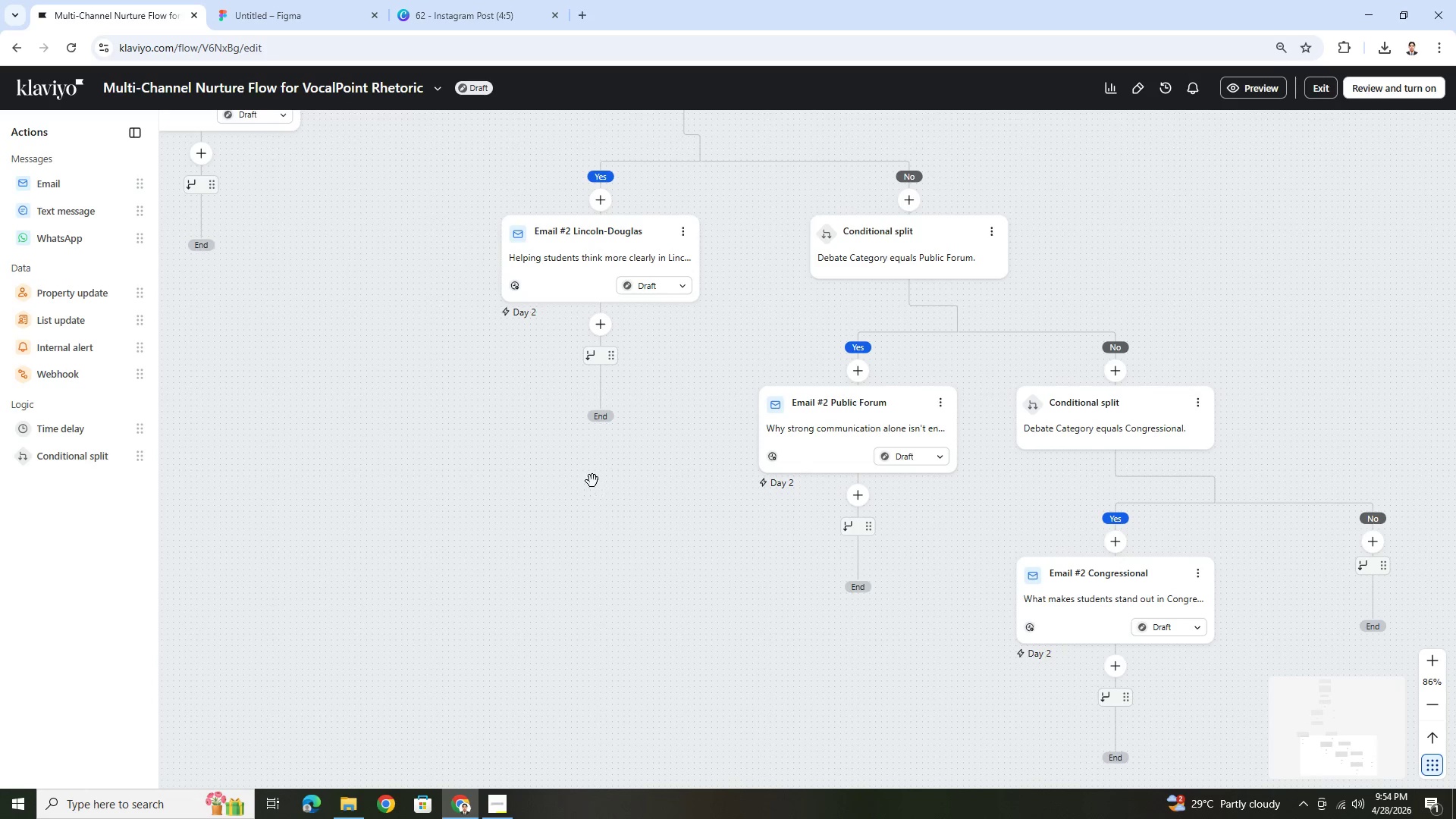 
left_click_drag(start_coordinate=[591, 500], to_coordinate=[600, 568])
 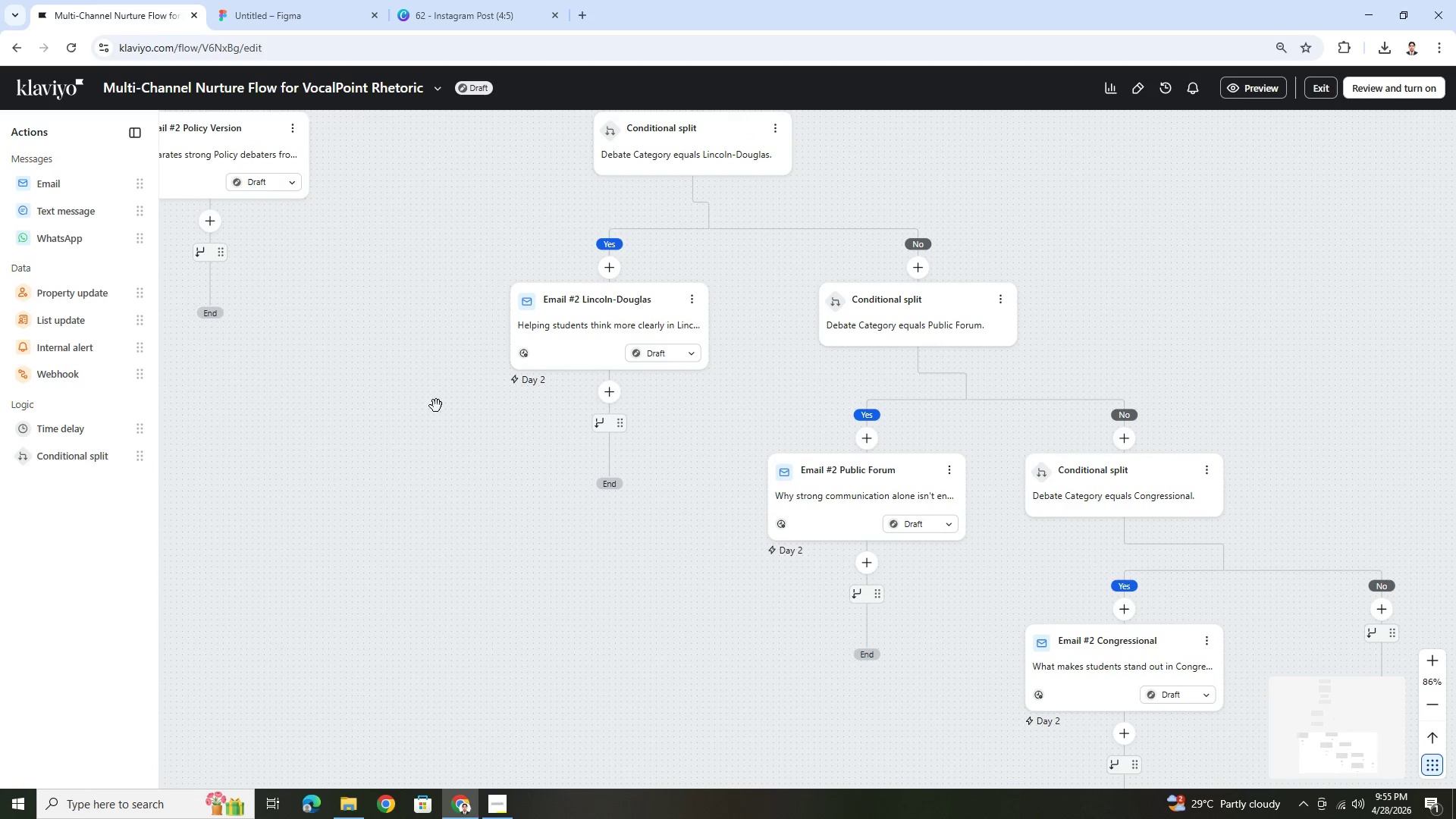 
left_click_drag(start_coordinate=[410, 387], to_coordinate=[604, 532])
 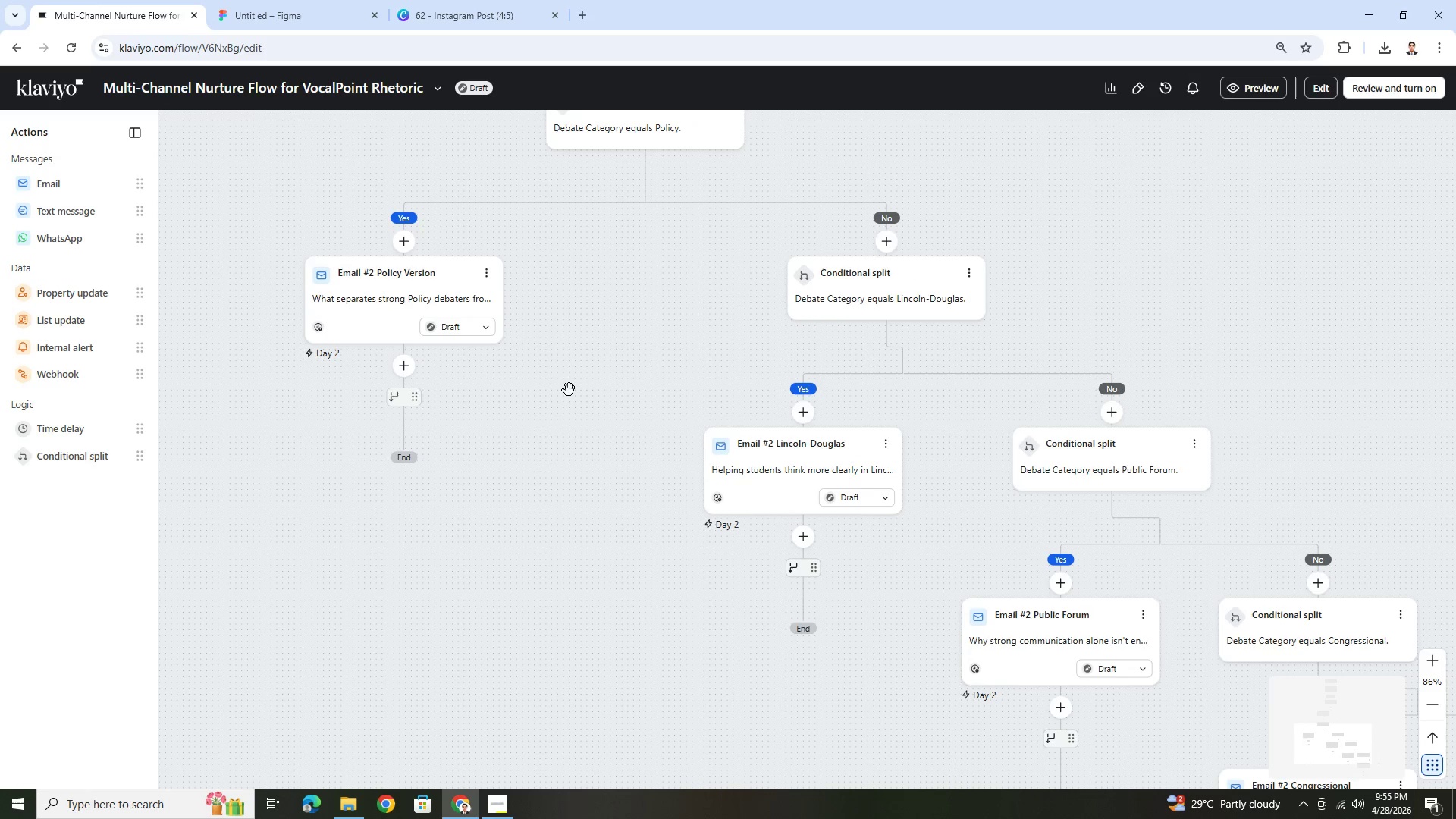 
left_click_drag(start_coordinate=[569, 390], to_coordinate=[697, 500])
 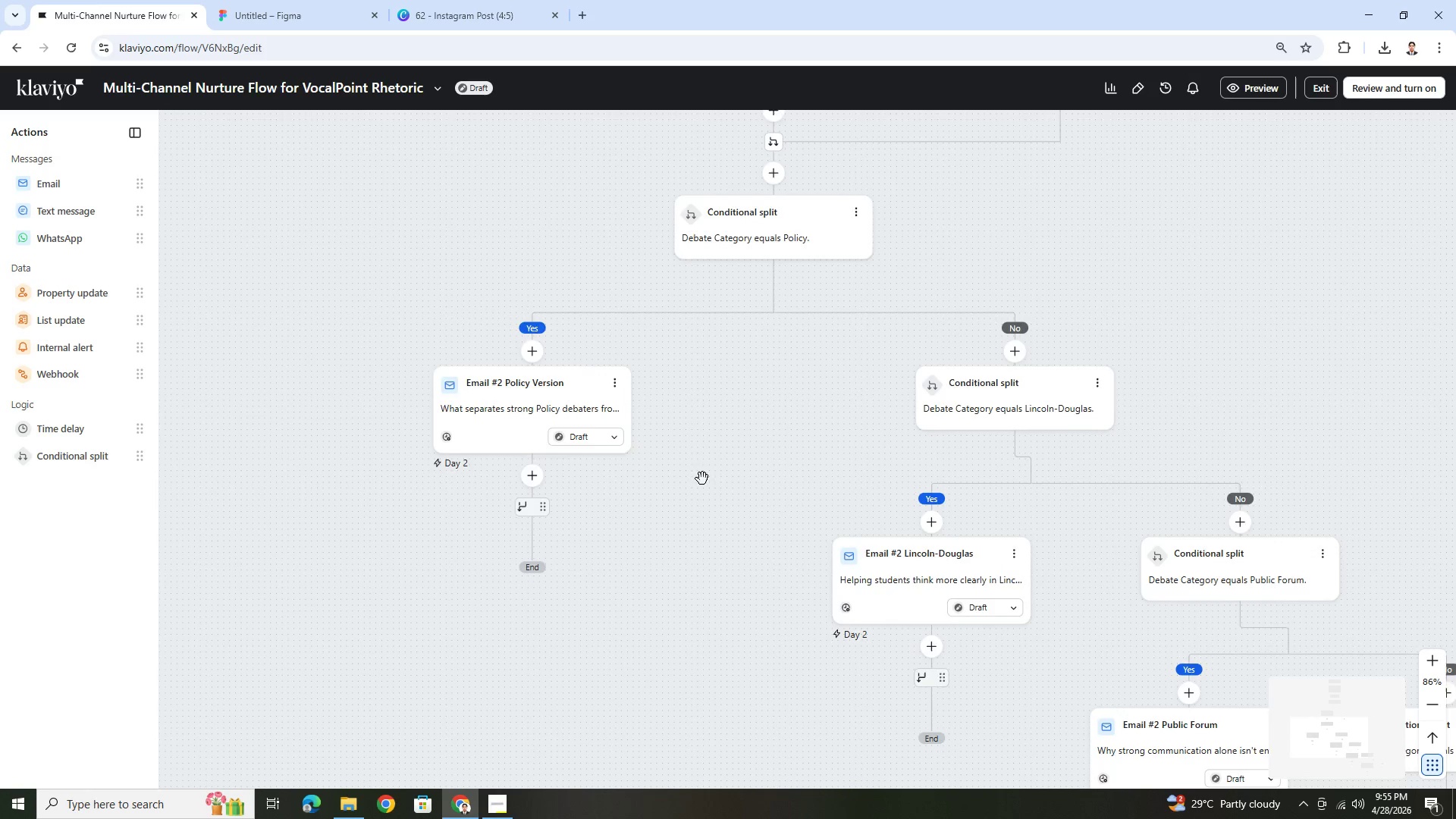 
left_click_drag(start_coordinate=[701, 479], to_coordinate=[774, 463])
 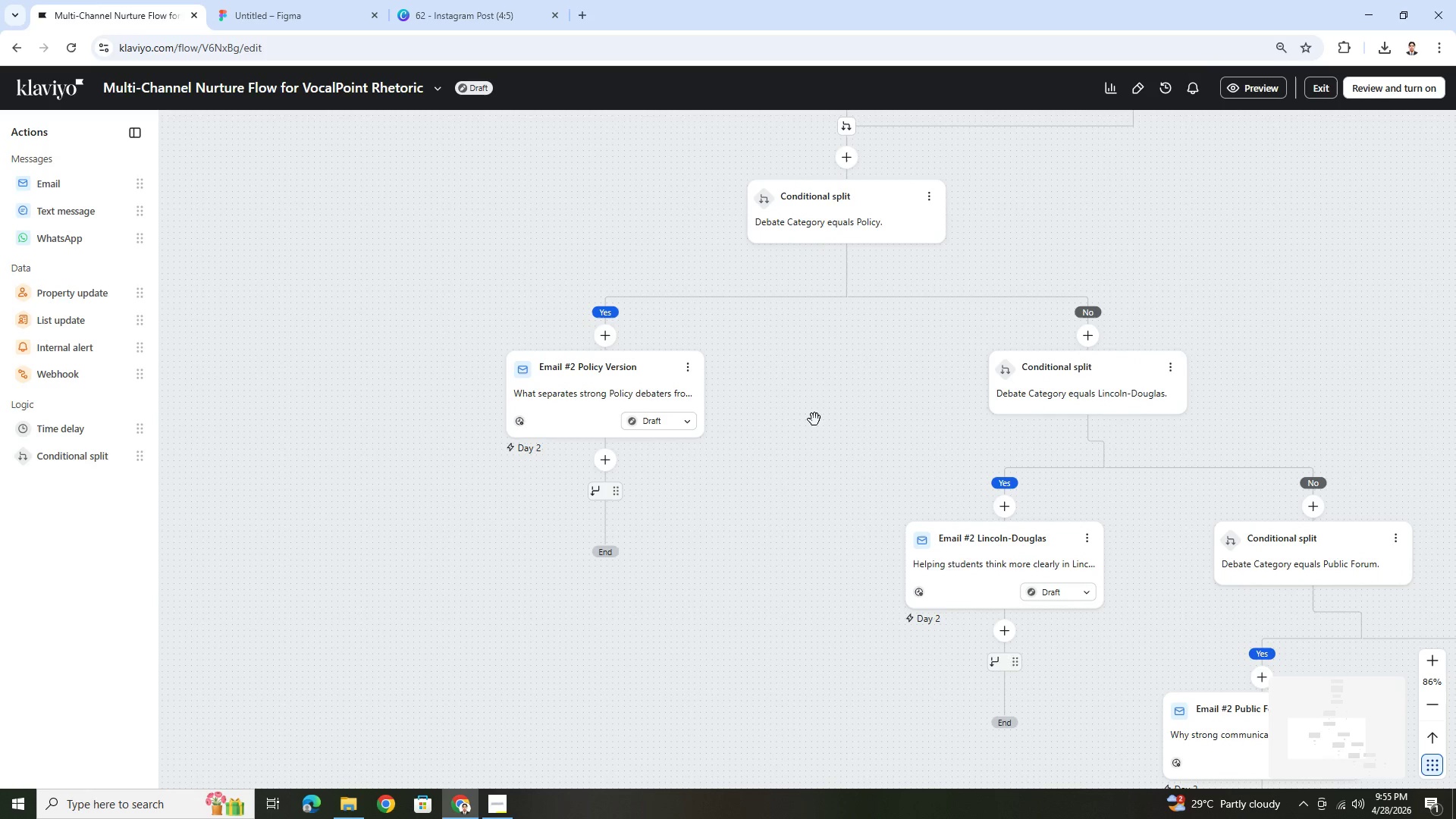 
left_click_drag(start_coordinate=[814, 419], to_coordinate=[833, 456])
 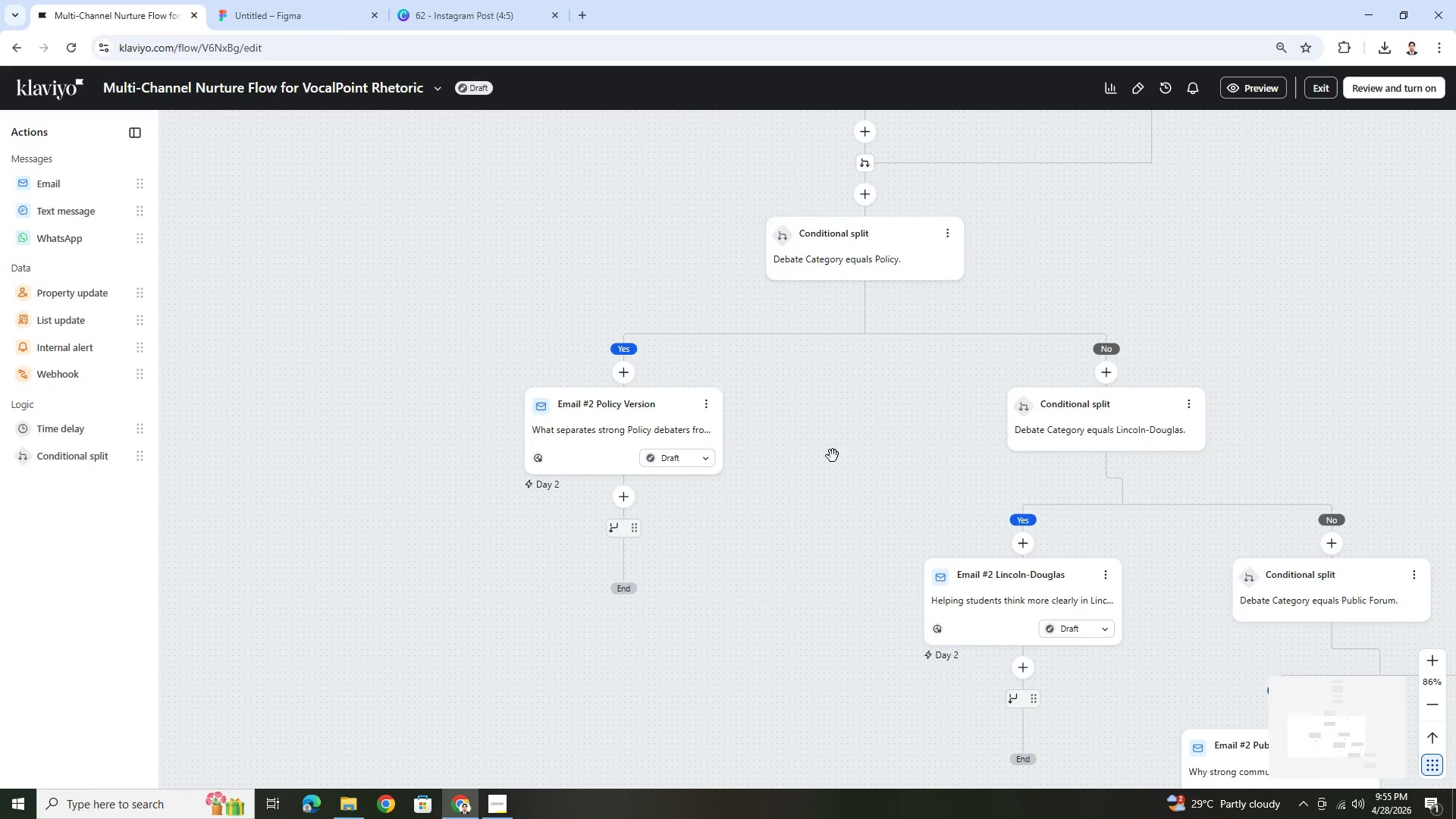 
left_click_drag(start_coordinate=[895, 394], to_coordinate=[799, 632])
 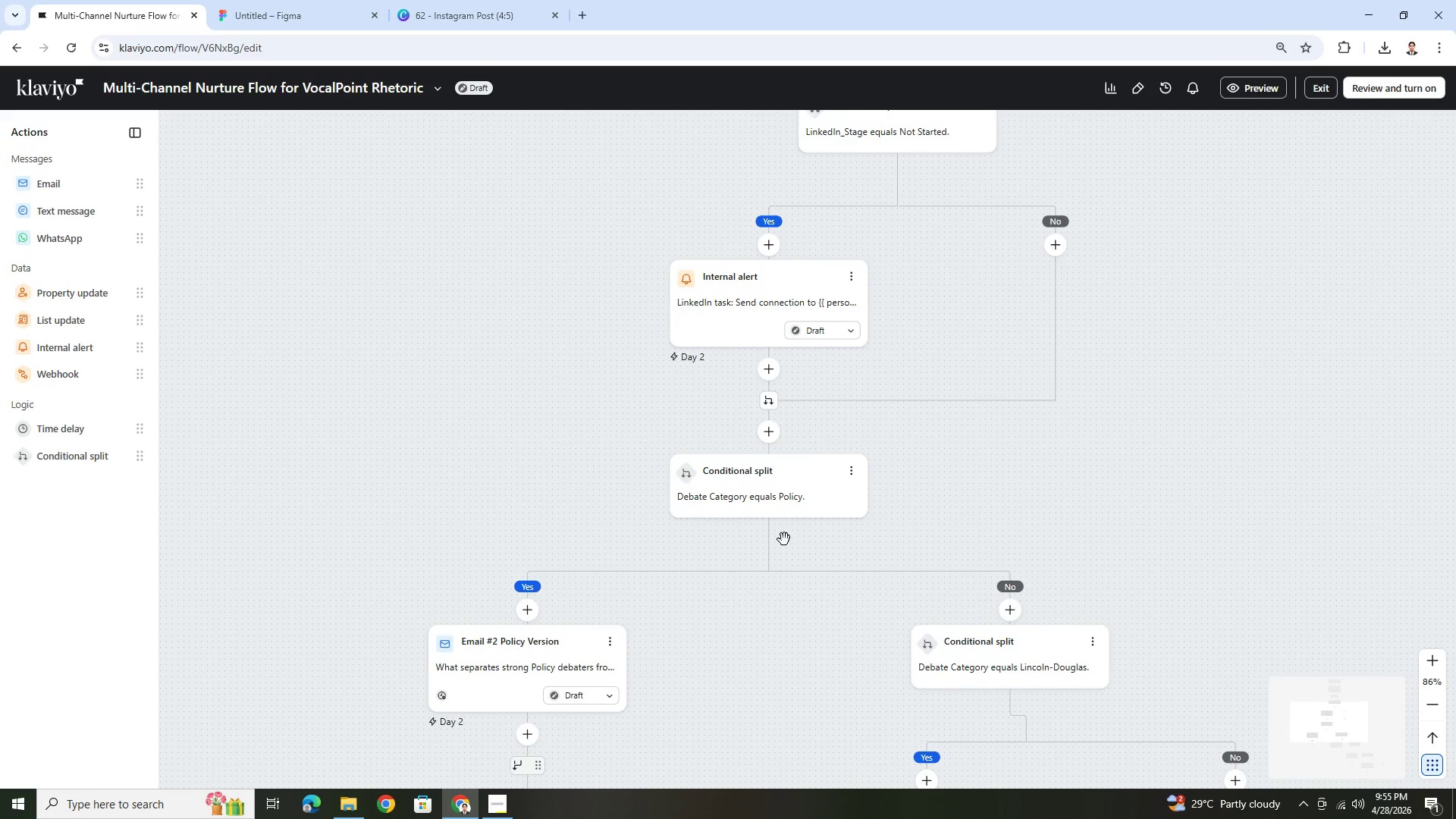 
left_click_drag(start_coordinate=[785, 536], to_coordinate=[778, 499])
 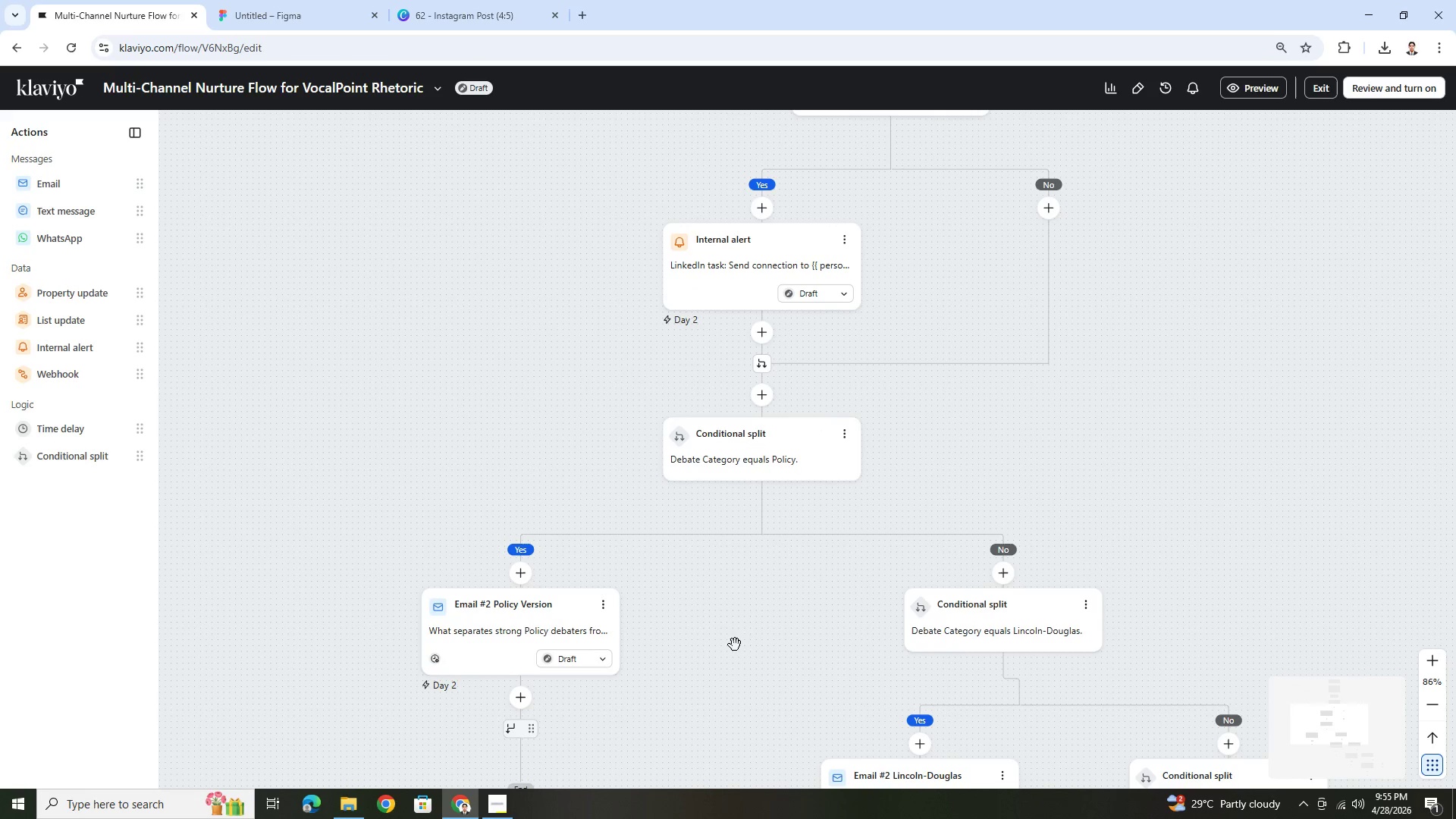 
left_click_drag(start_coordinate=[731, 633], to_coordinate=[777, 570])
 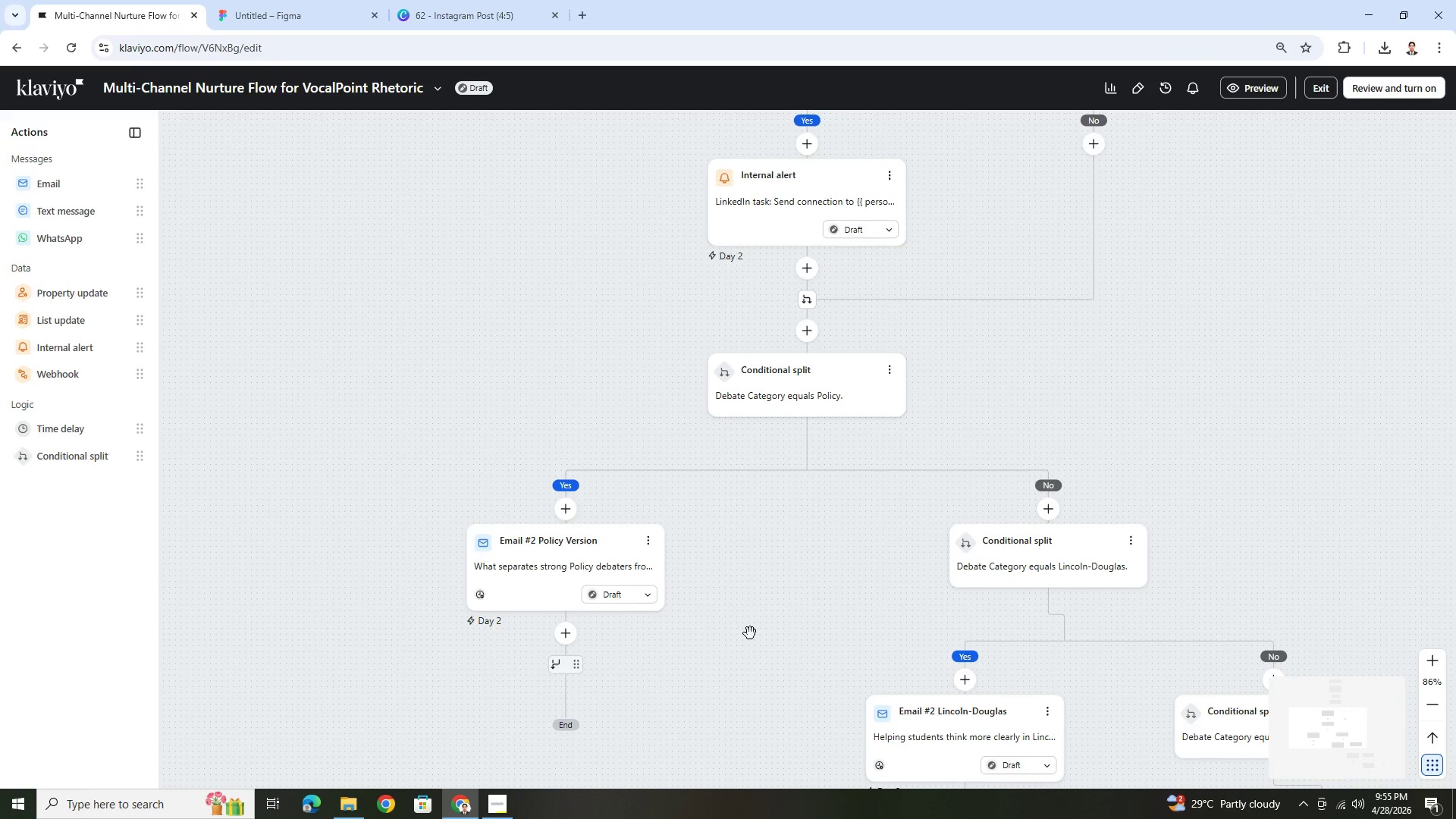 
left_click_drag(start_coordinate=[750, 633], to_coordinate=[779, 572])
 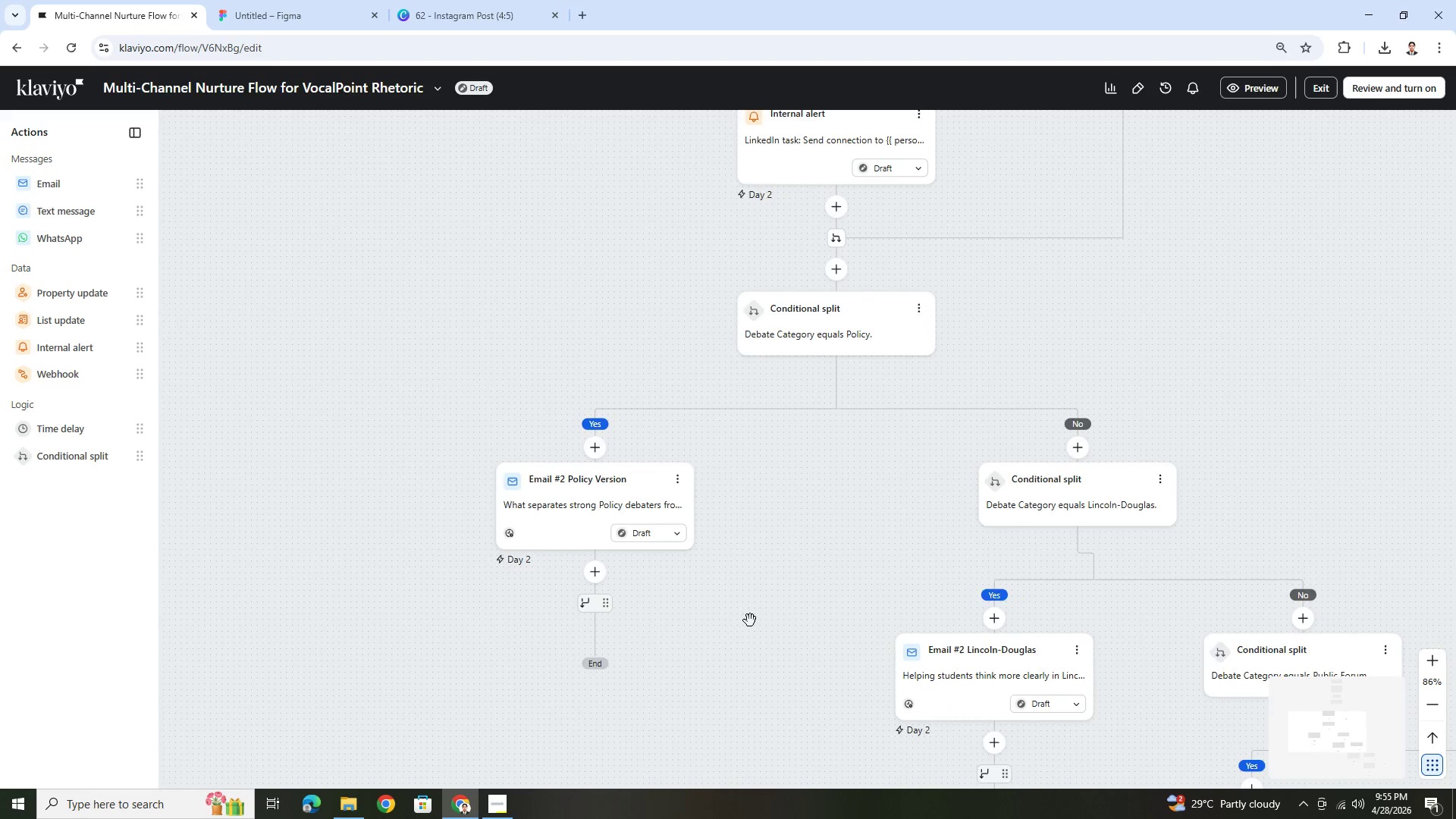 
left_click_drag(start_coordinate=[750, 620], to_coordinate=[802, 570])
 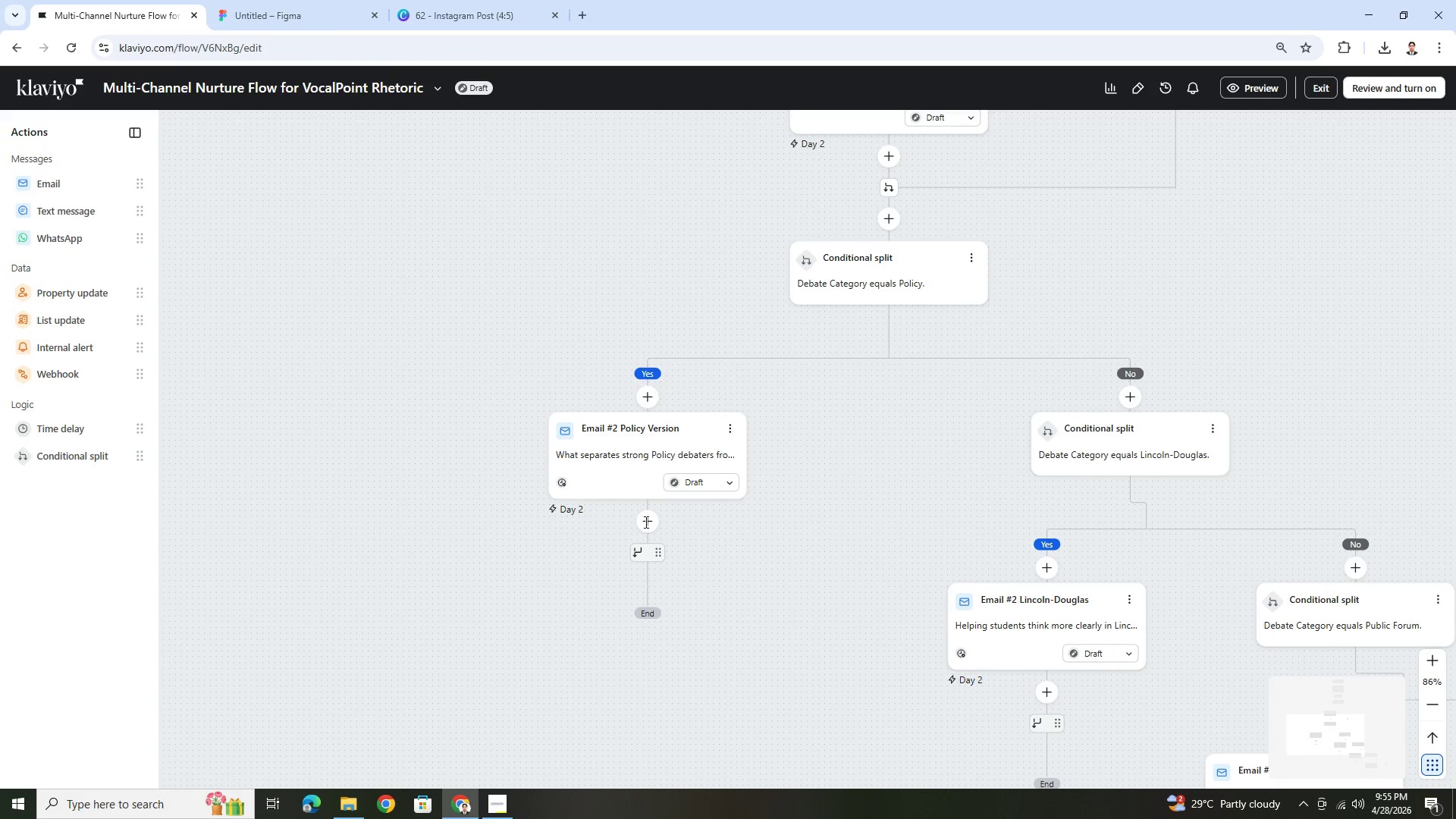 
left_click([645, 521])